 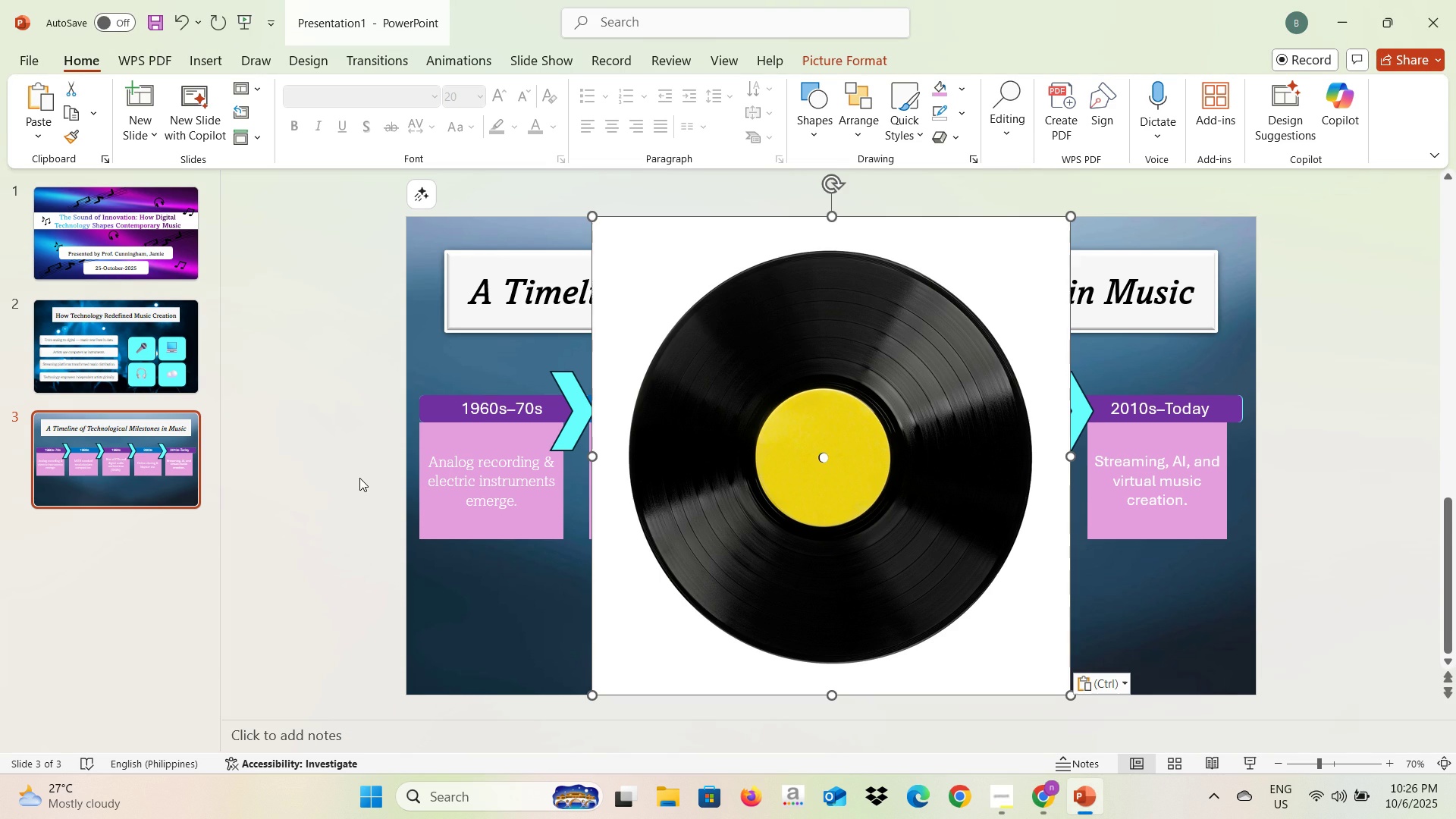 
double_click([723, 345])
 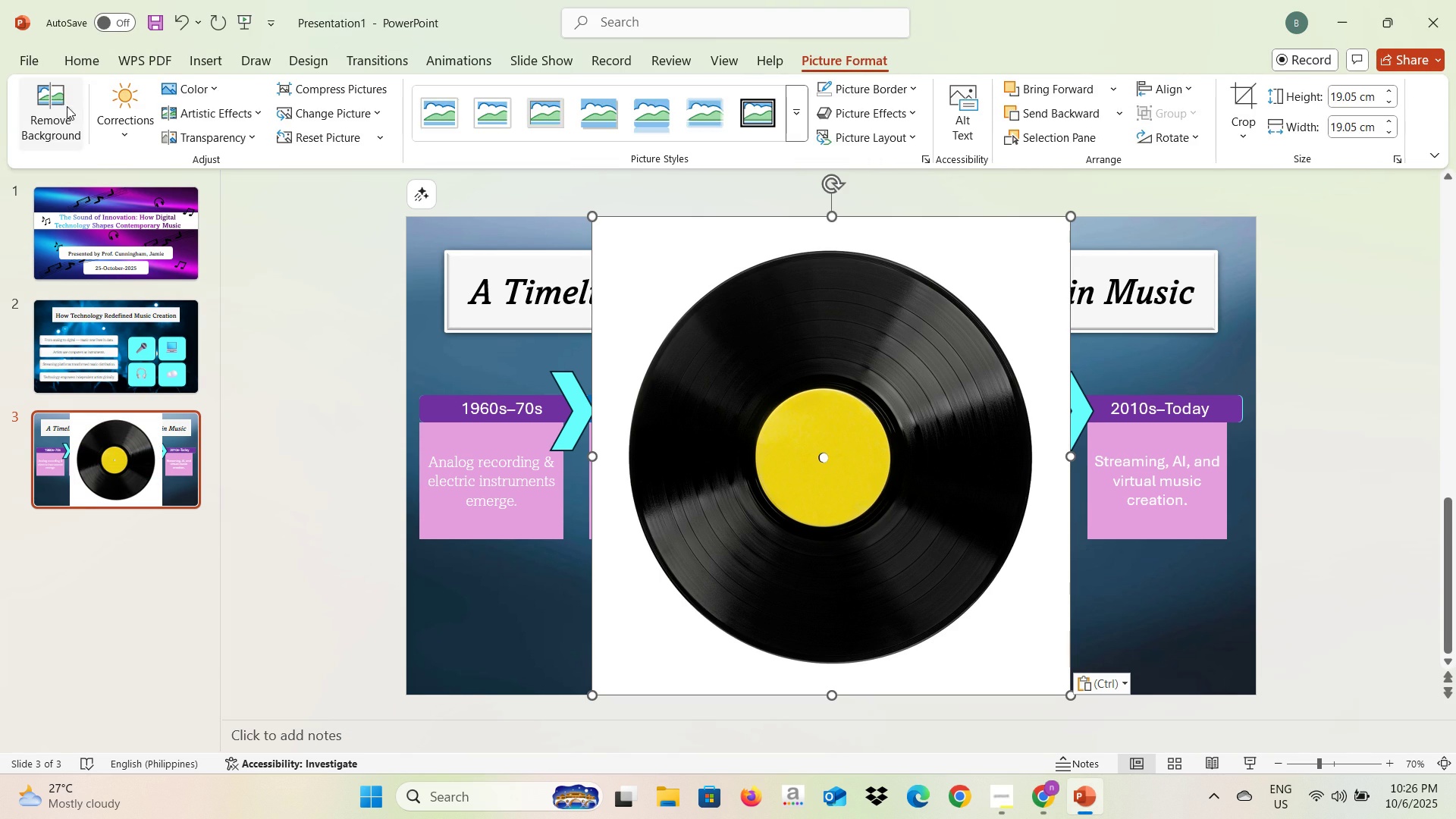 
left_click([67, 106])
 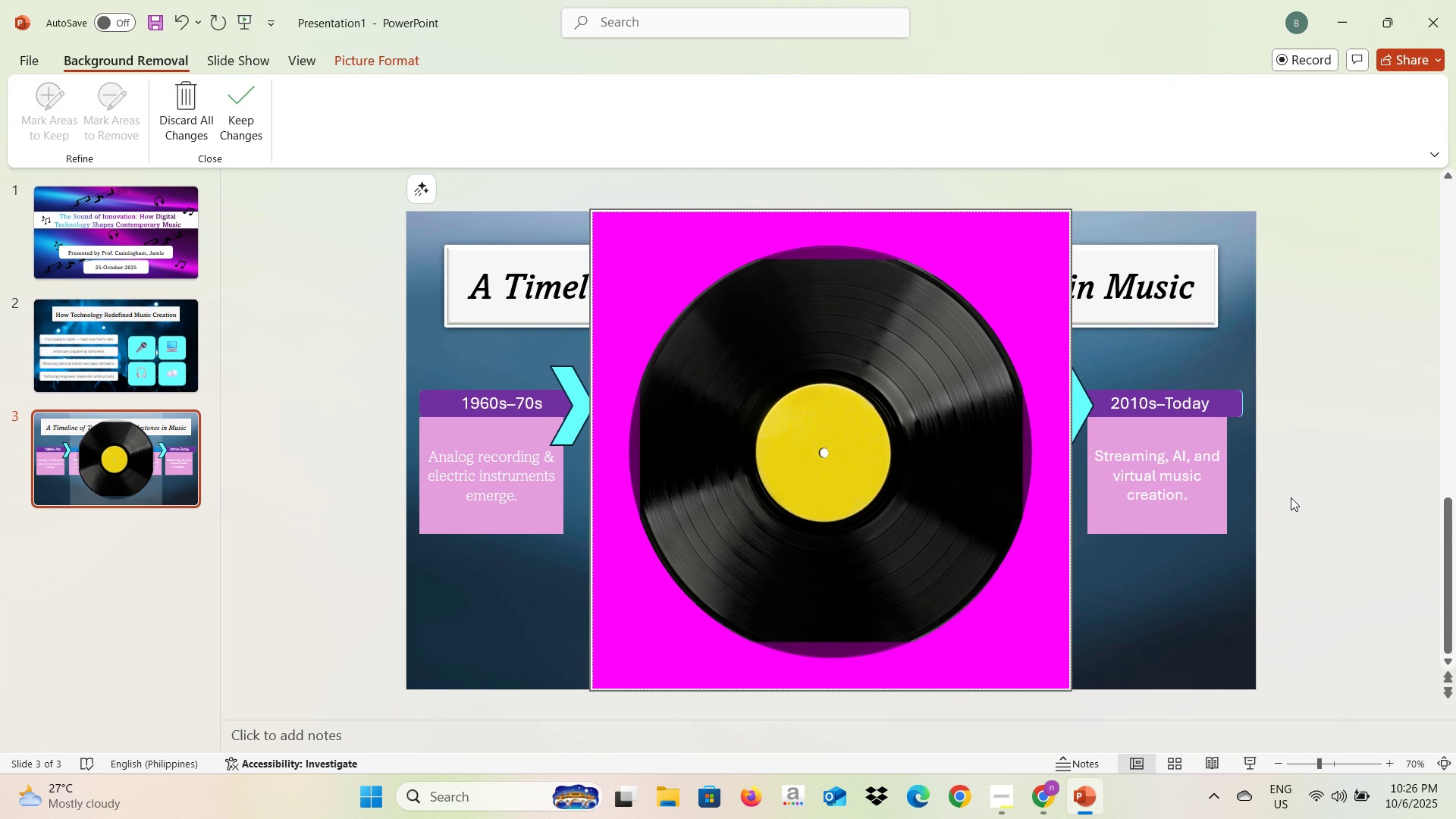 
left_click([1293, 497])
 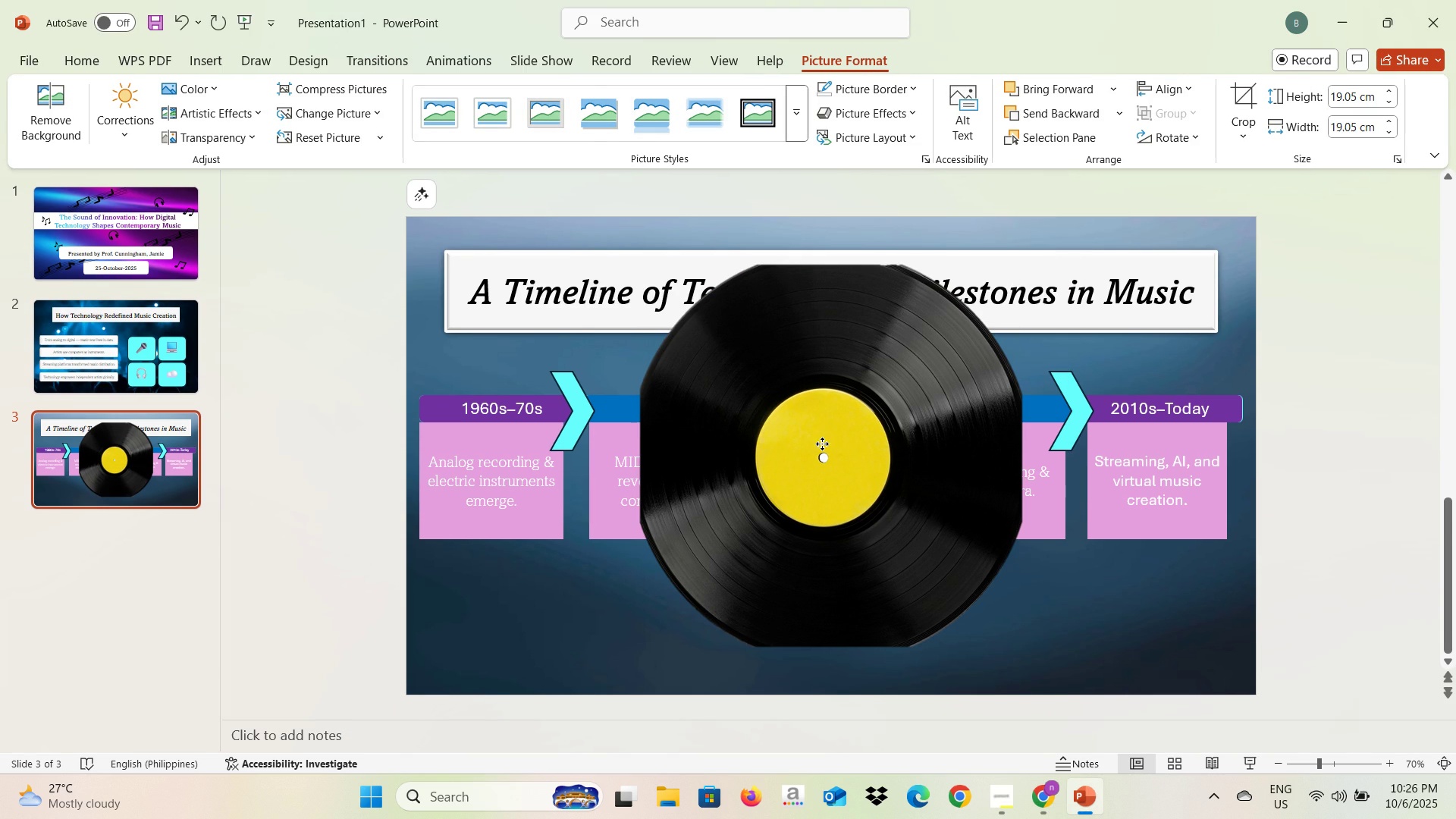 
left_click([822, 444])